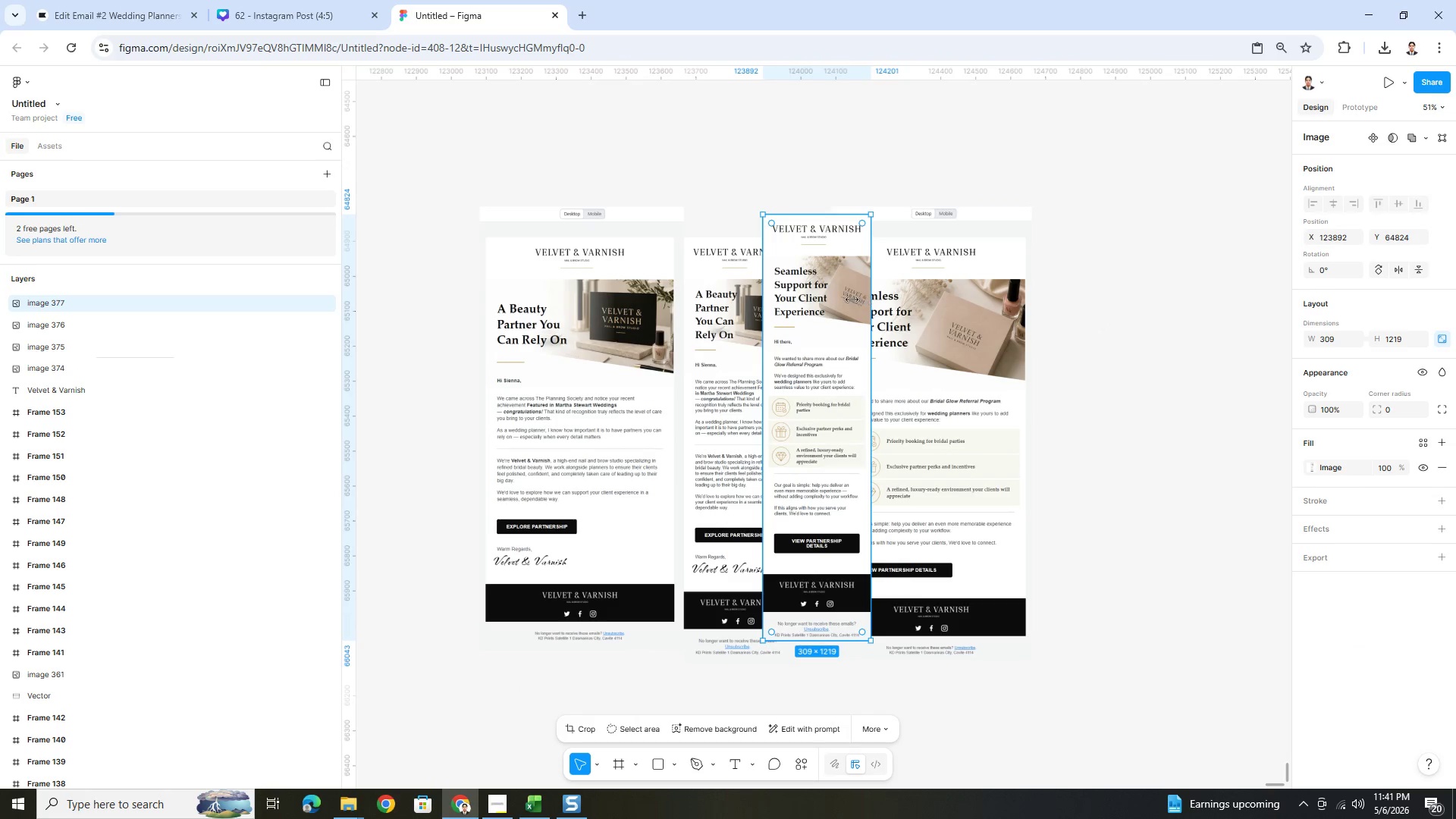 
left_click_drag(start_coordinate=[830, 299], to_coordinate=[1104, 320])
 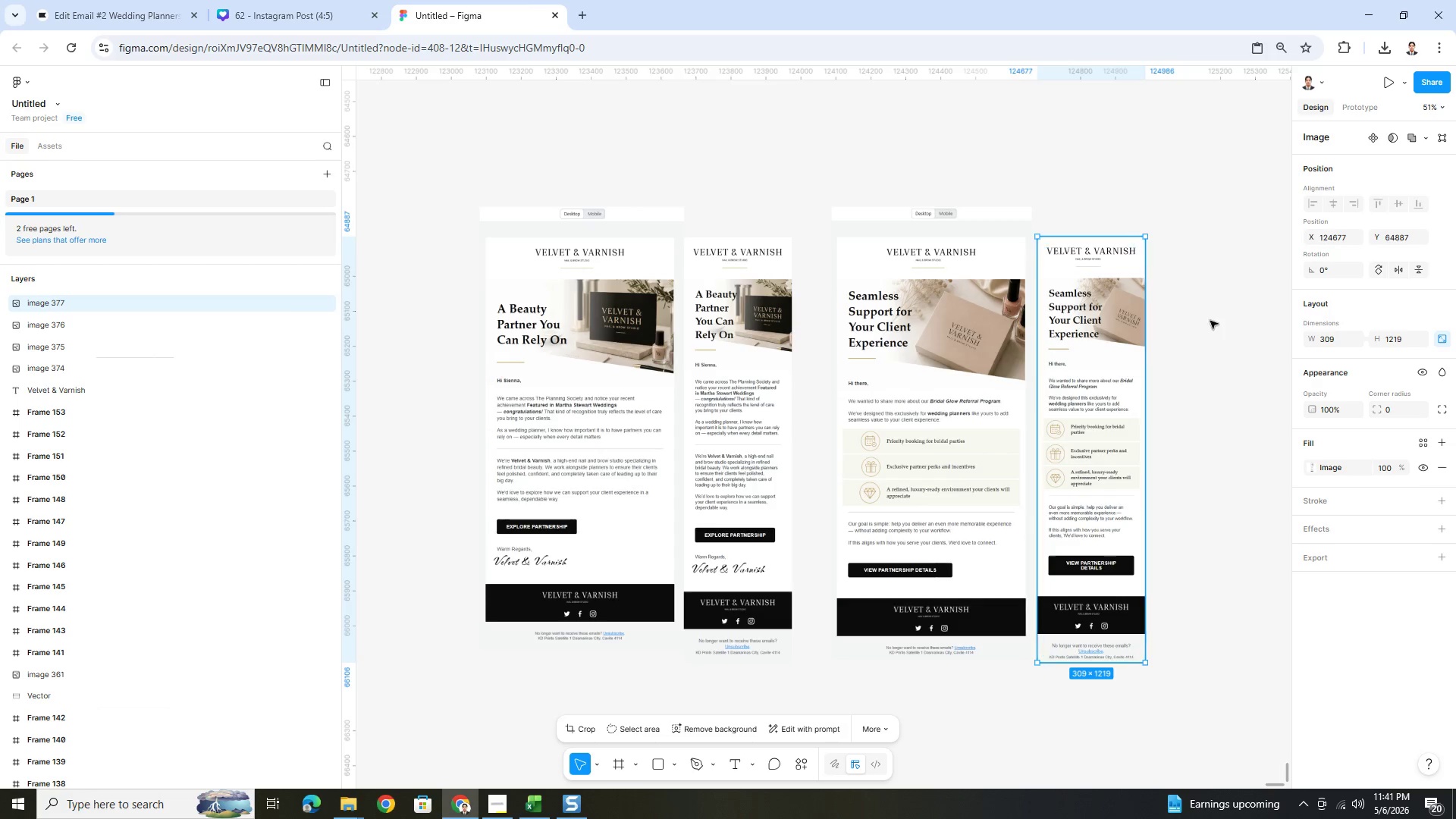 
left_click([1210, 320])
 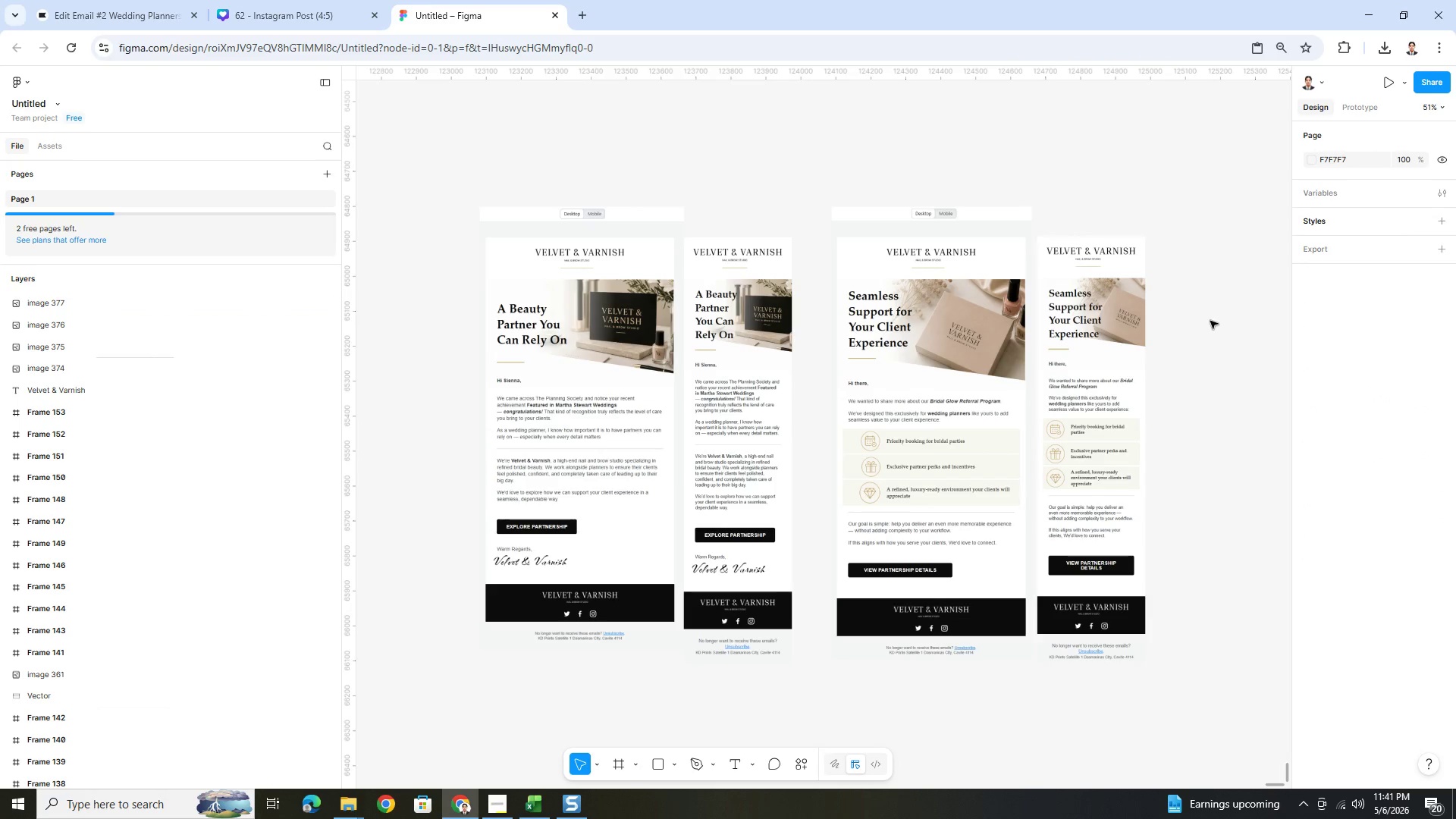 
hold_key(key=AltLeft, duration=0.69)
 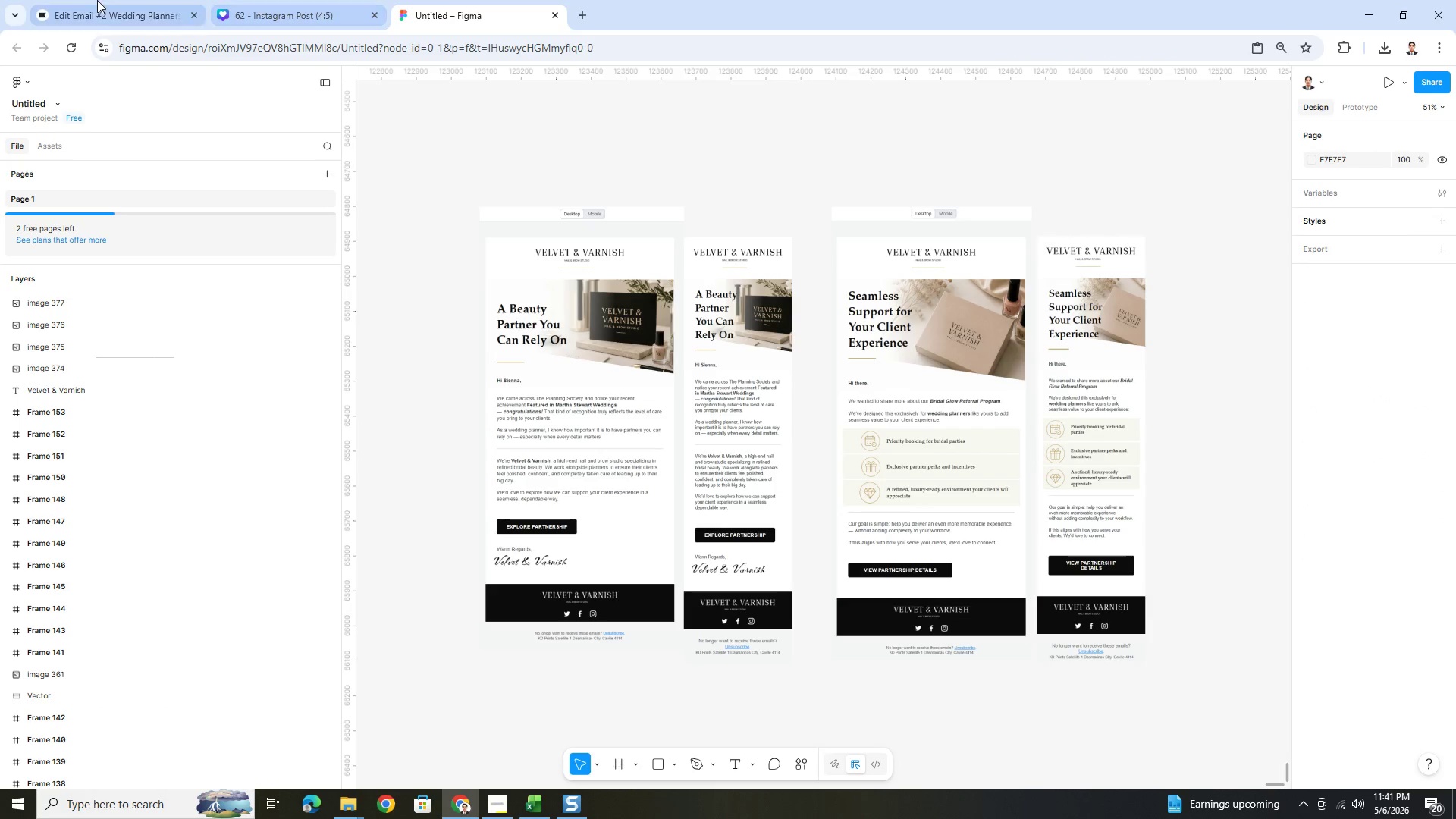 
left_click([96, 0])
 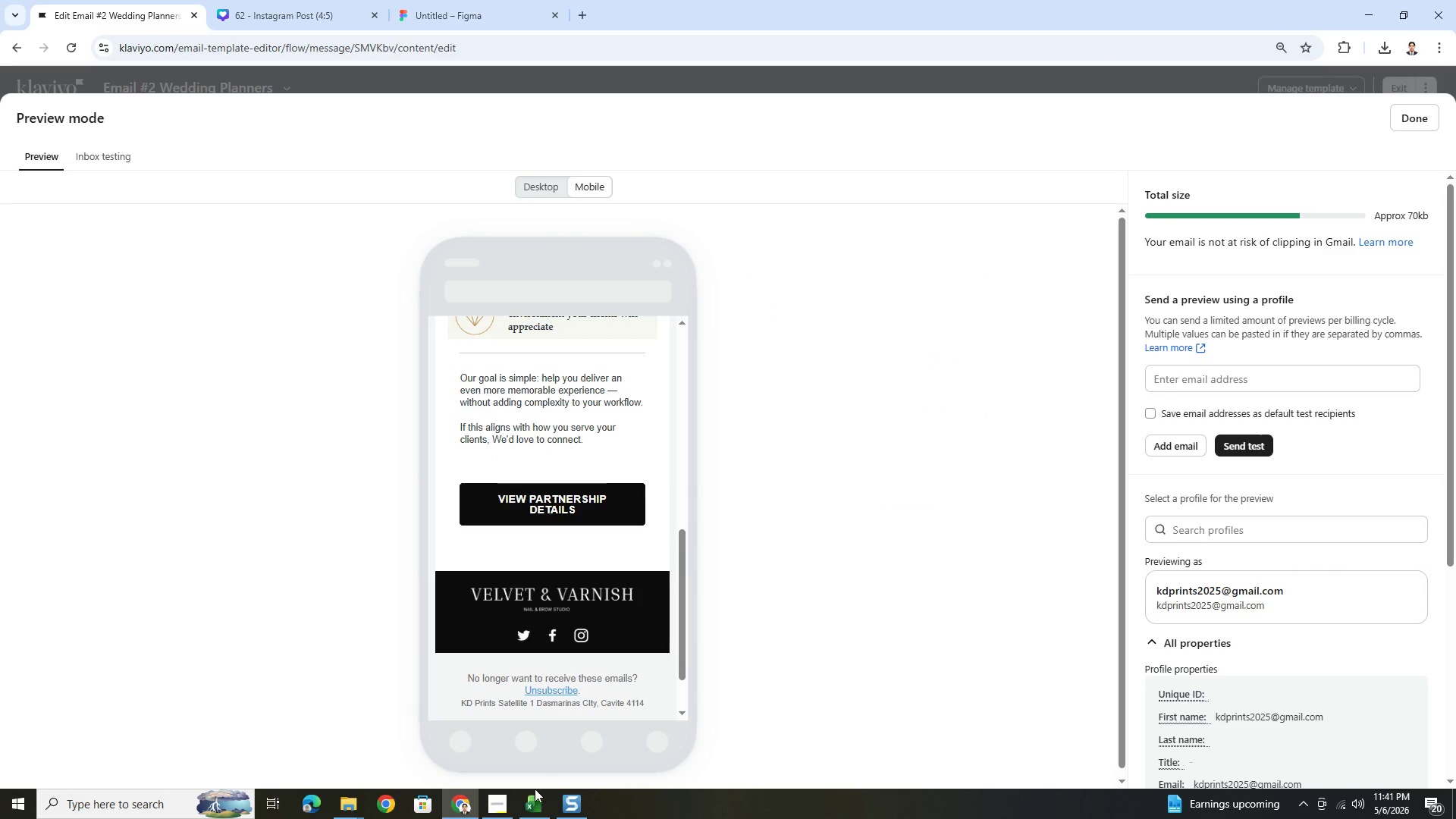 
left_click([506, 797])